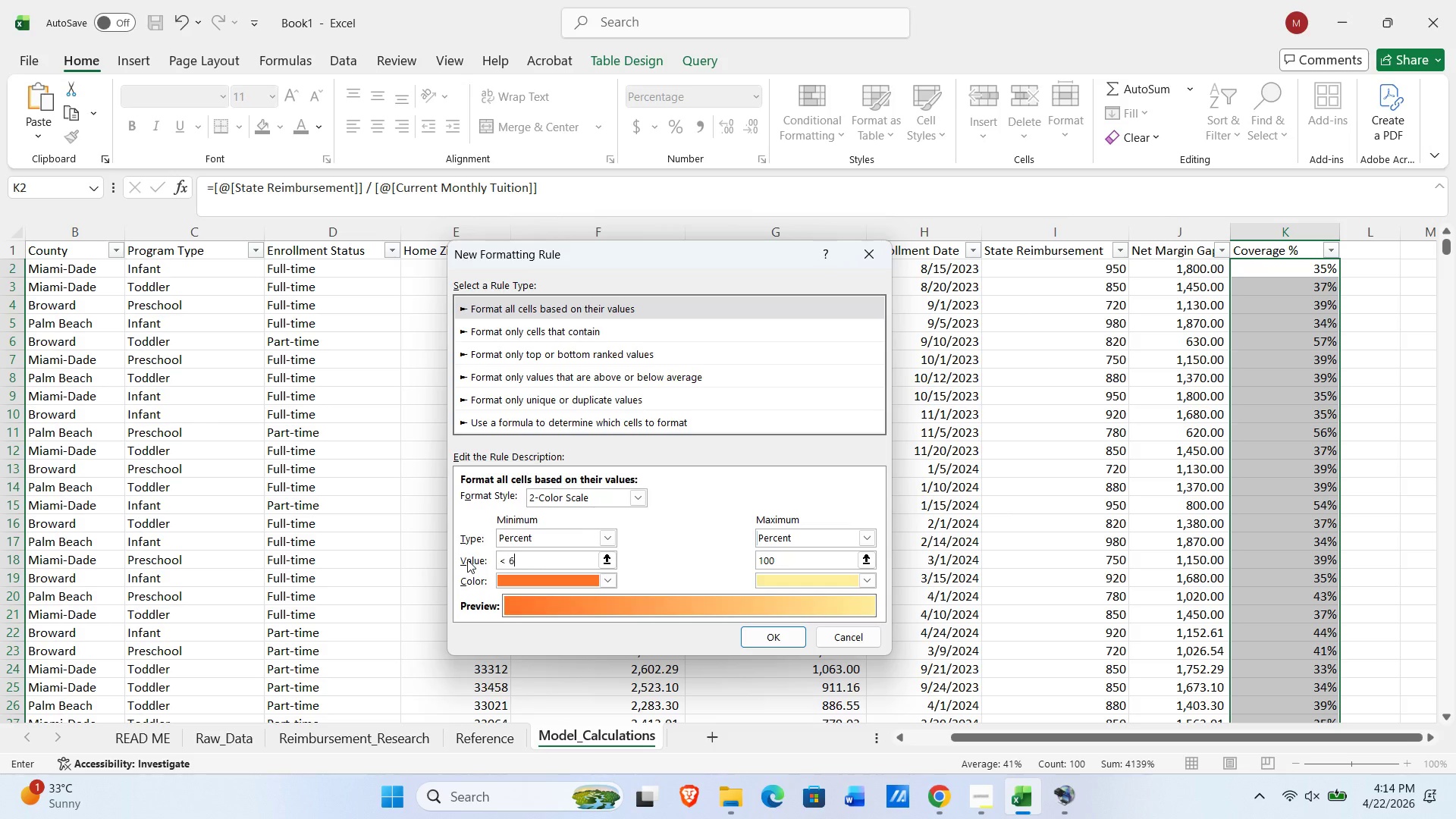 
key(Numpad6)
 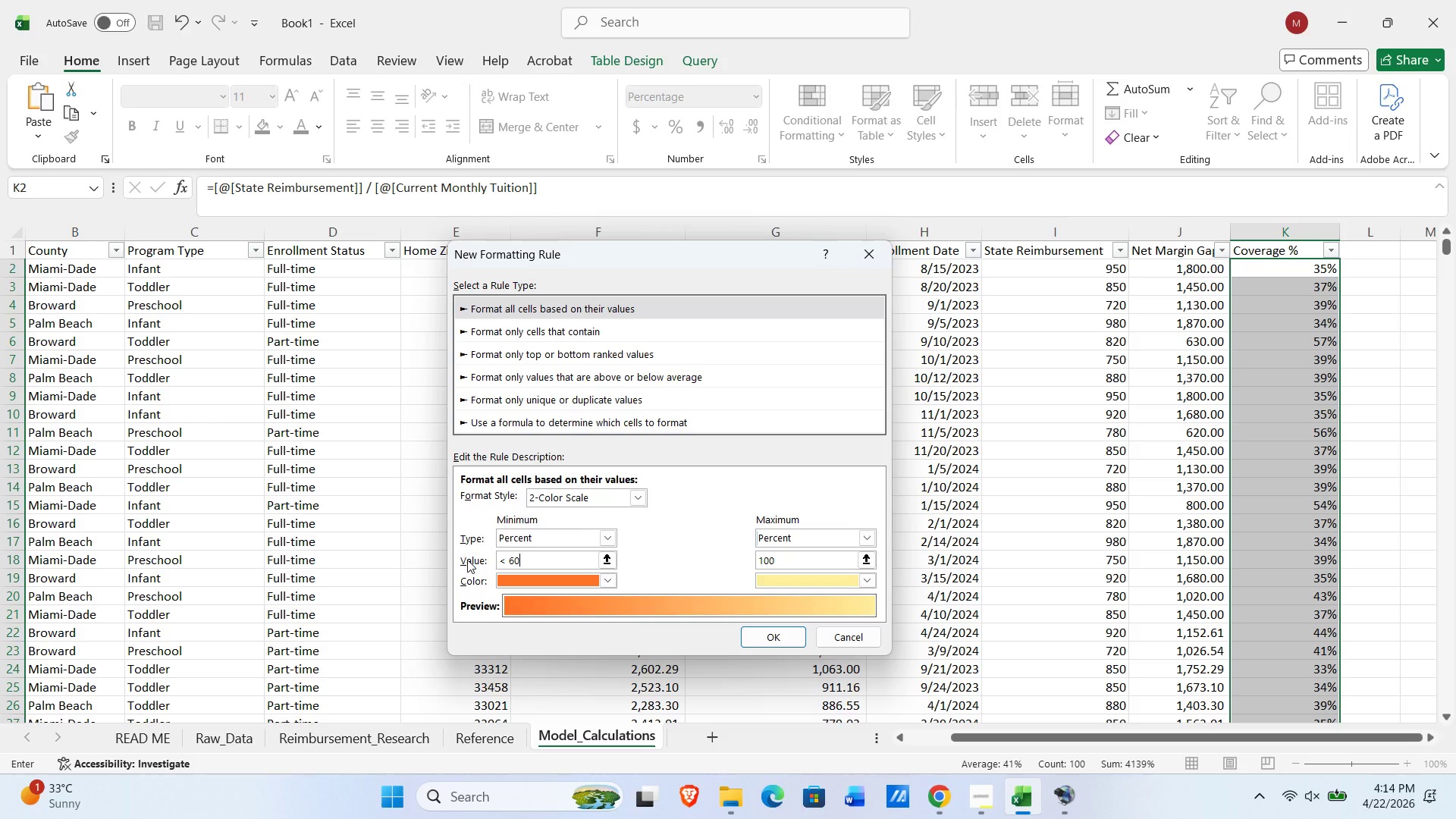 
key(Numpad0)
 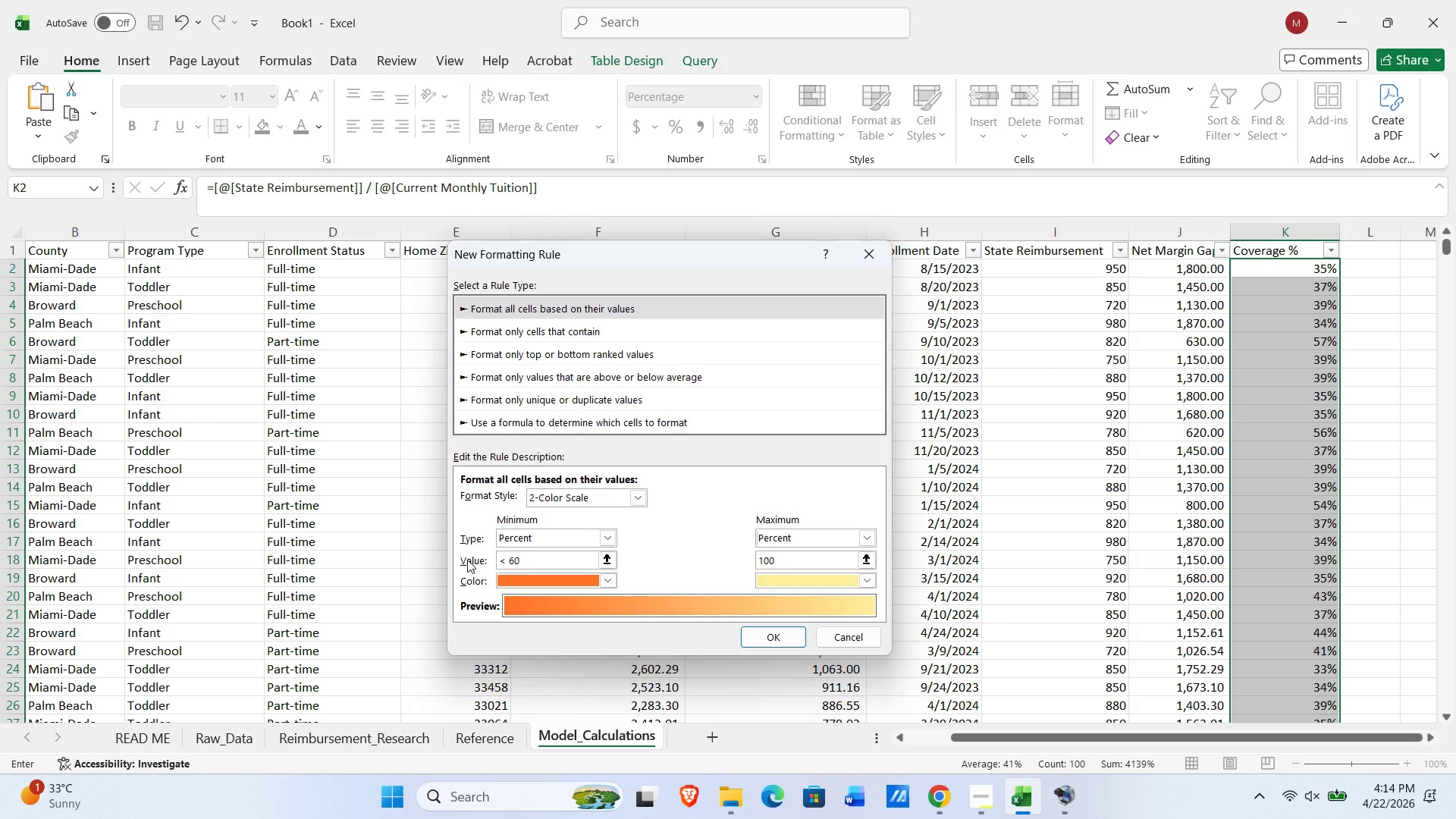 
key(Shift+5)
 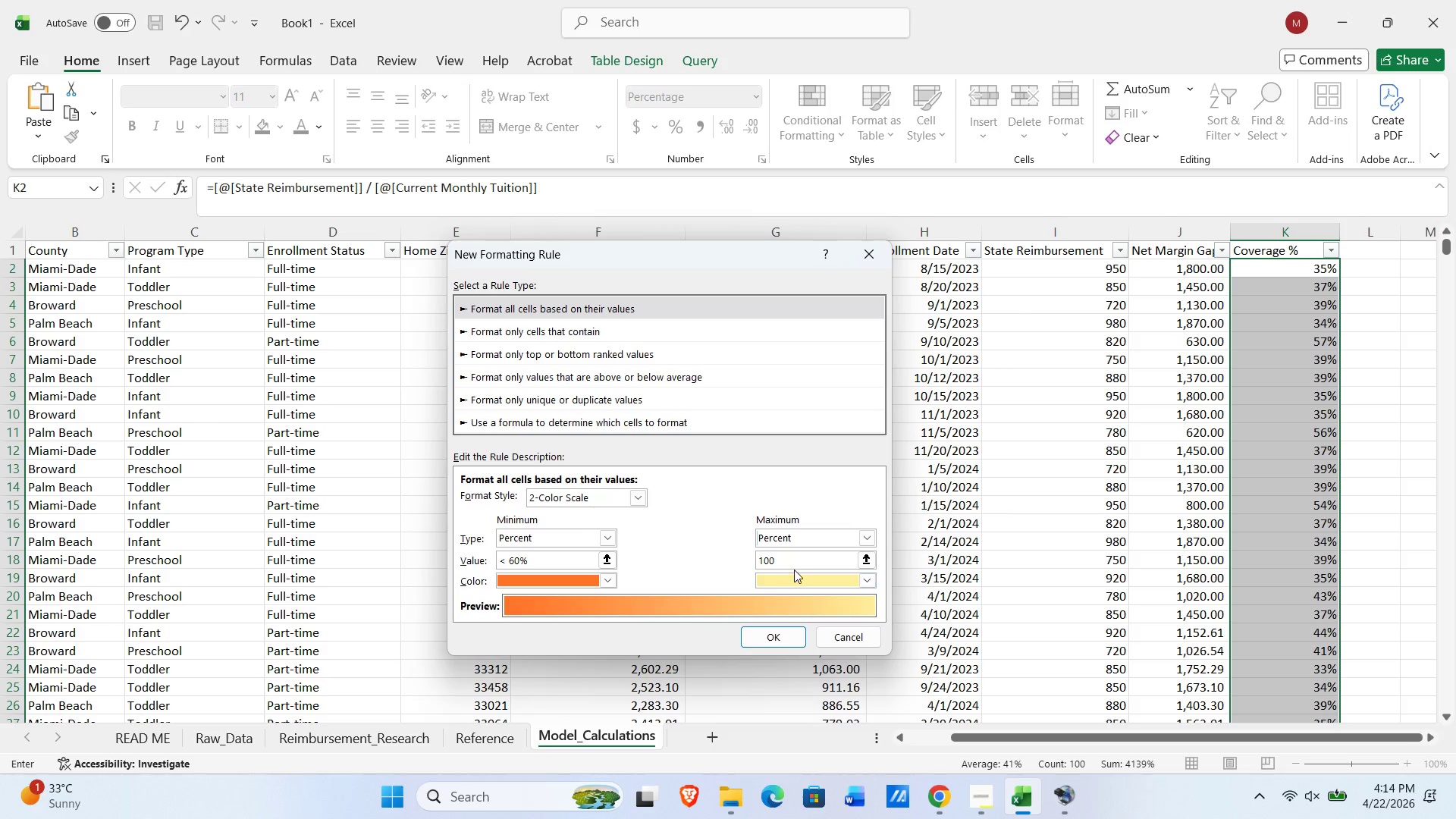 
left_click_drag(start_coordinate=[784, 557], to_coordinate=[657, 557])
 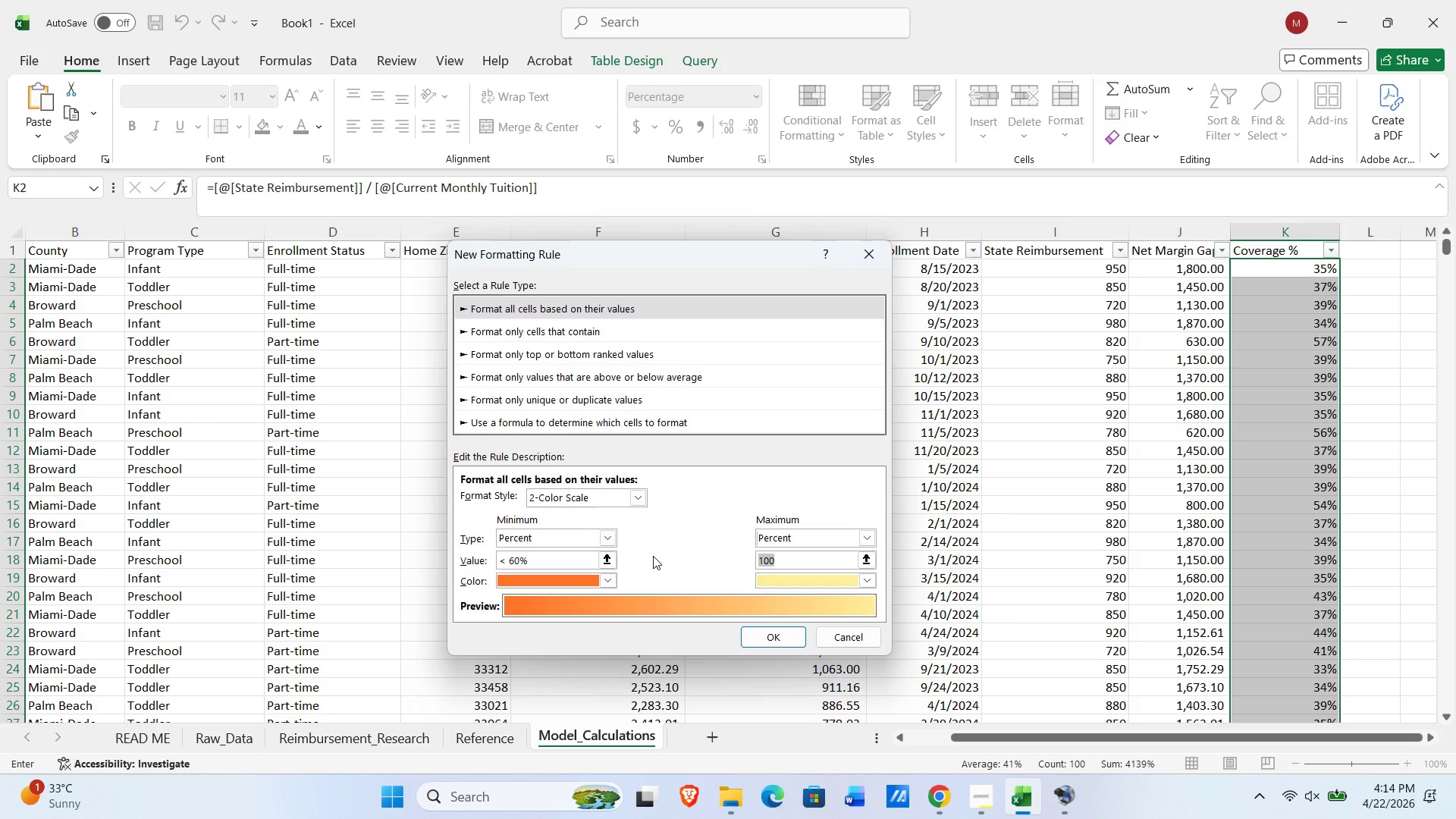 
key(Shift+Period)
 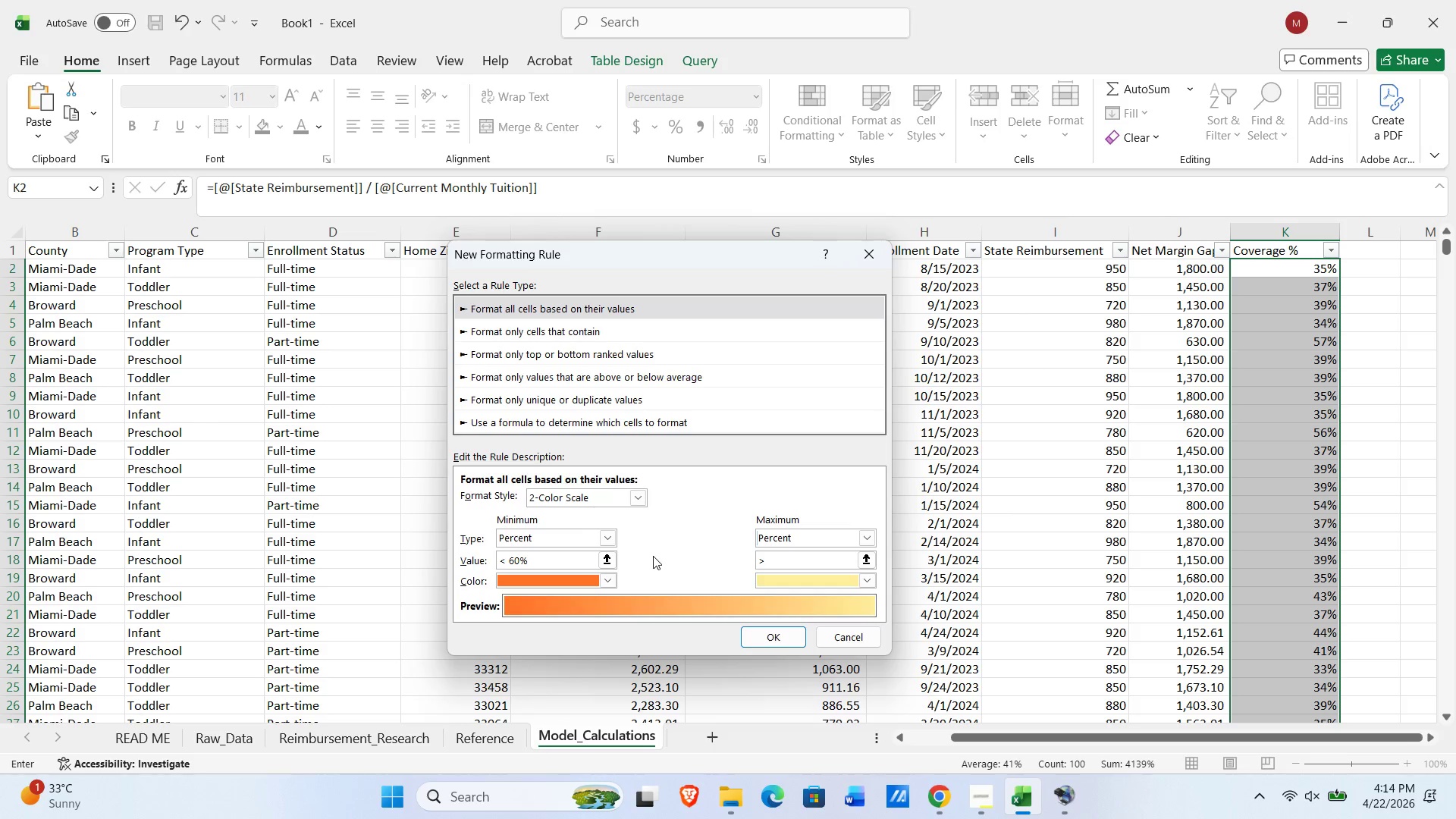 
key(Space)
 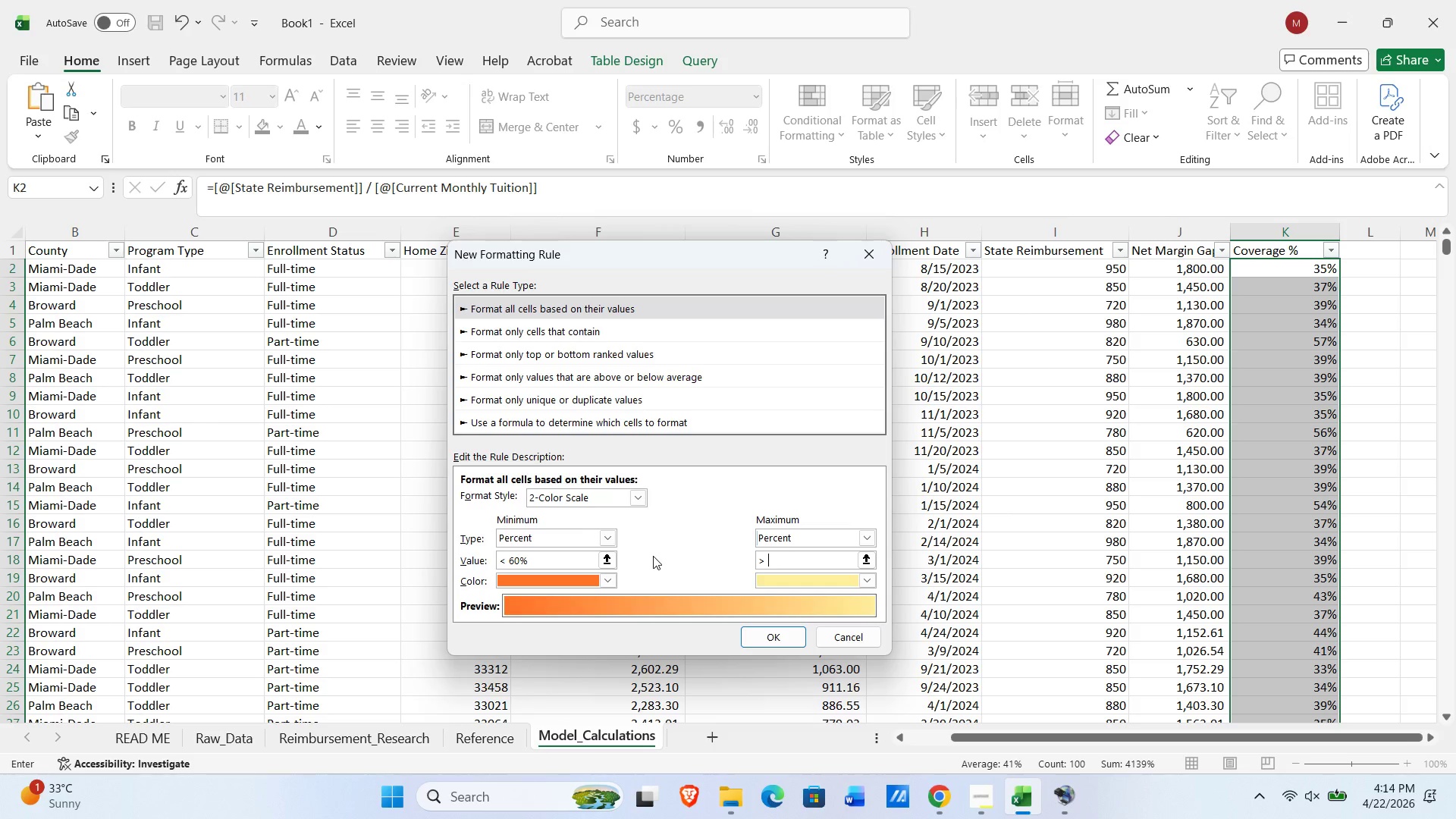 
key(Numpad6)
 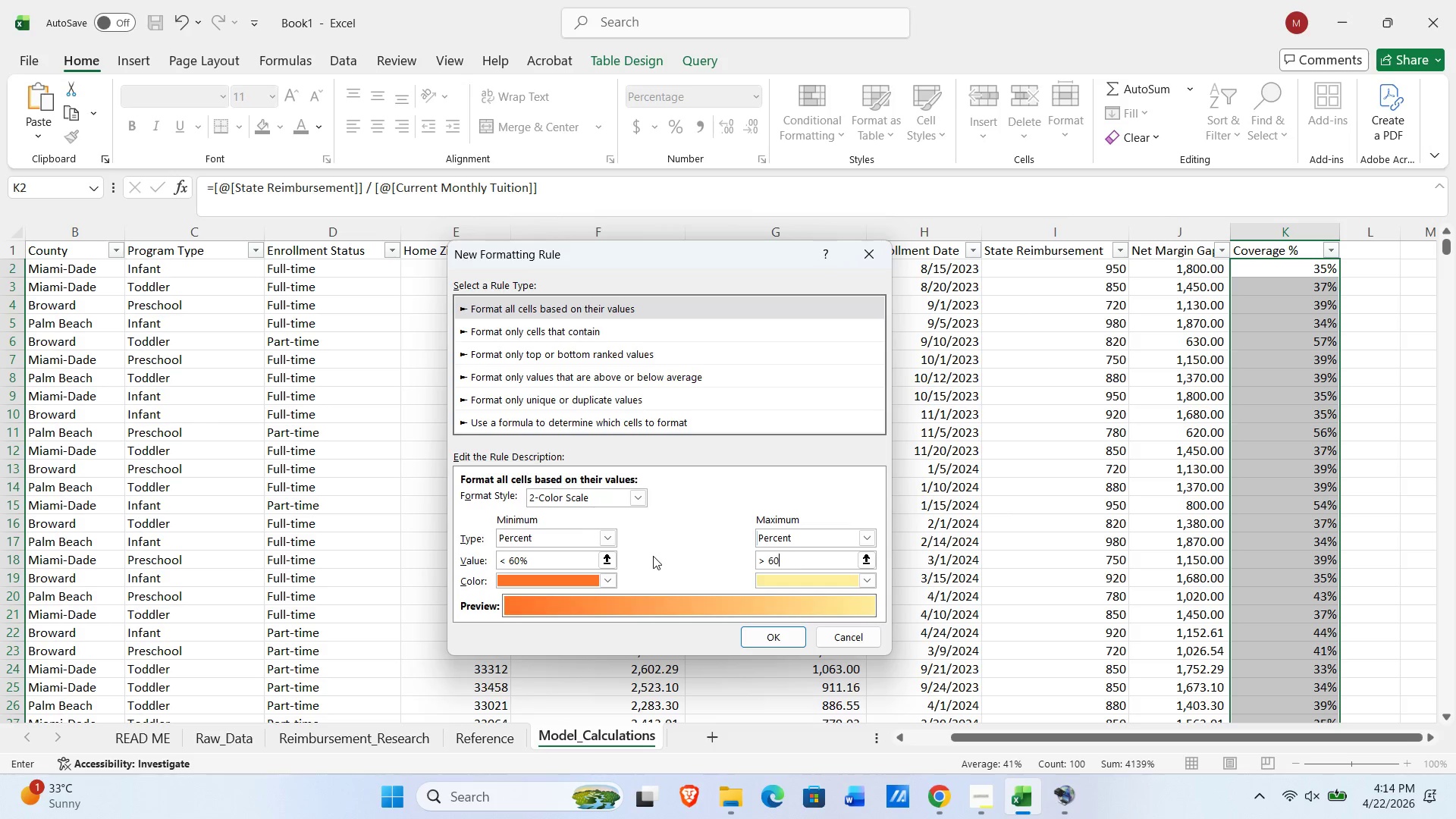 
key(Numpad0)
 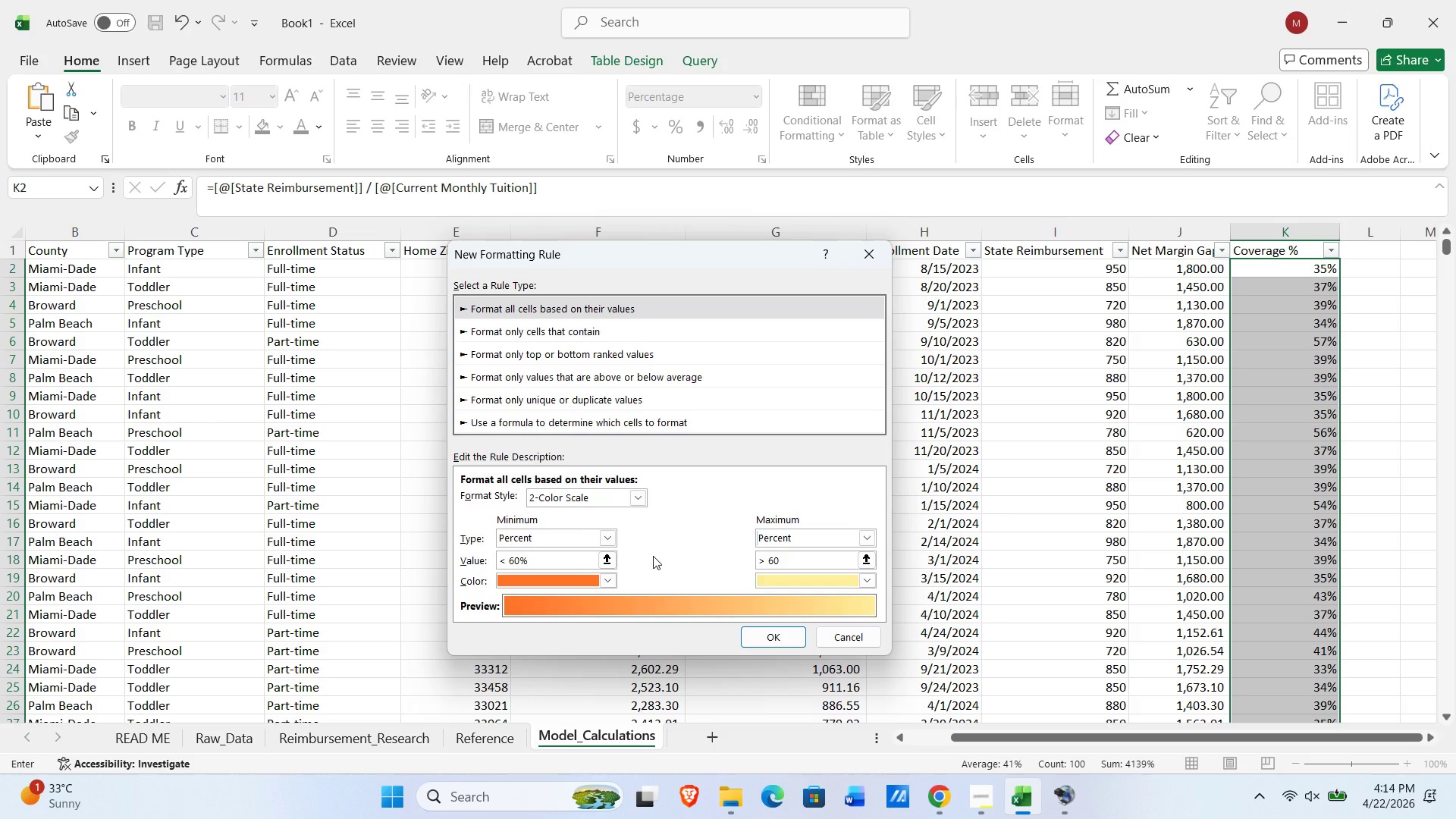 
key(Shift+5)
 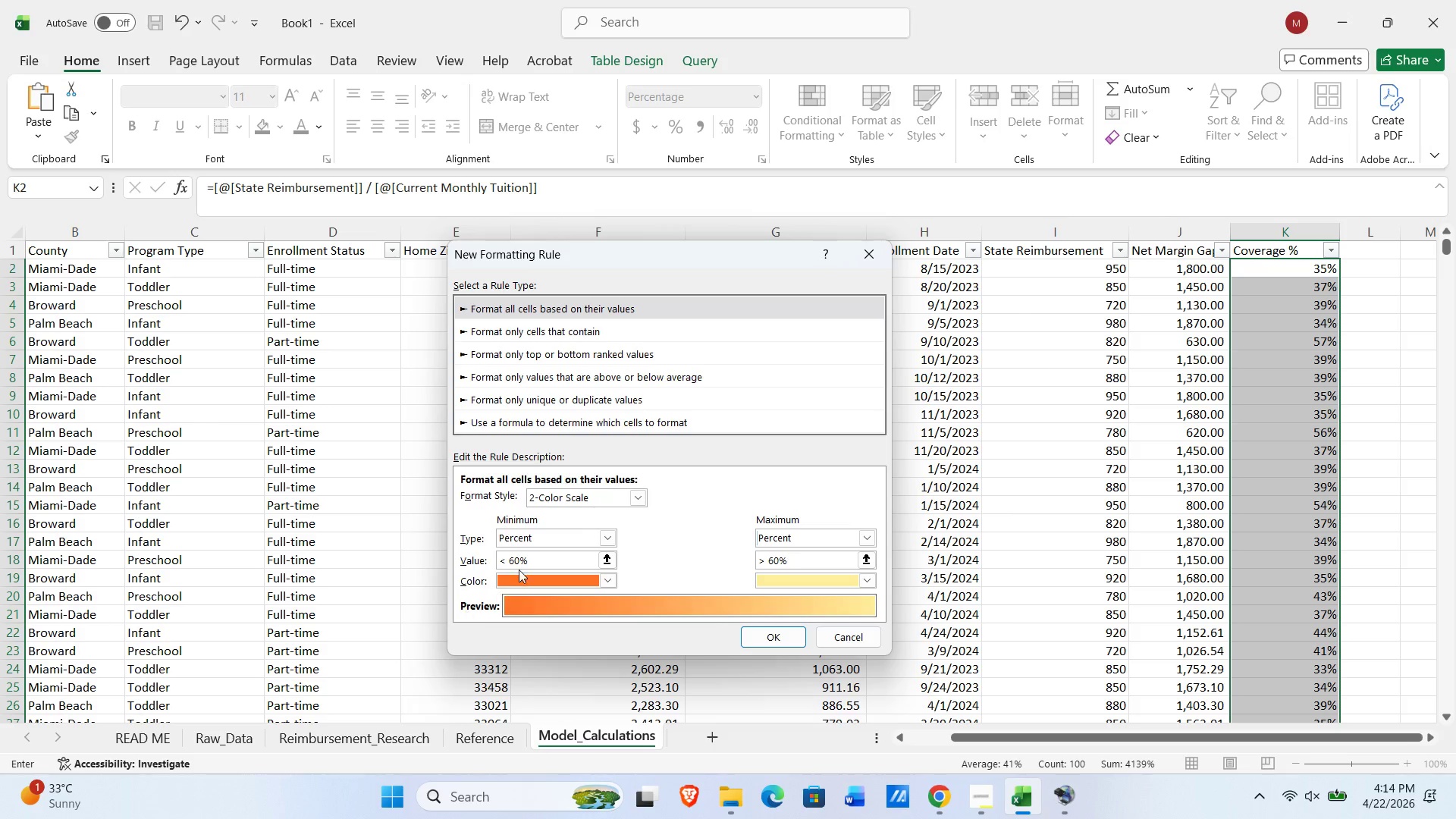 
double_click([521, 573])
 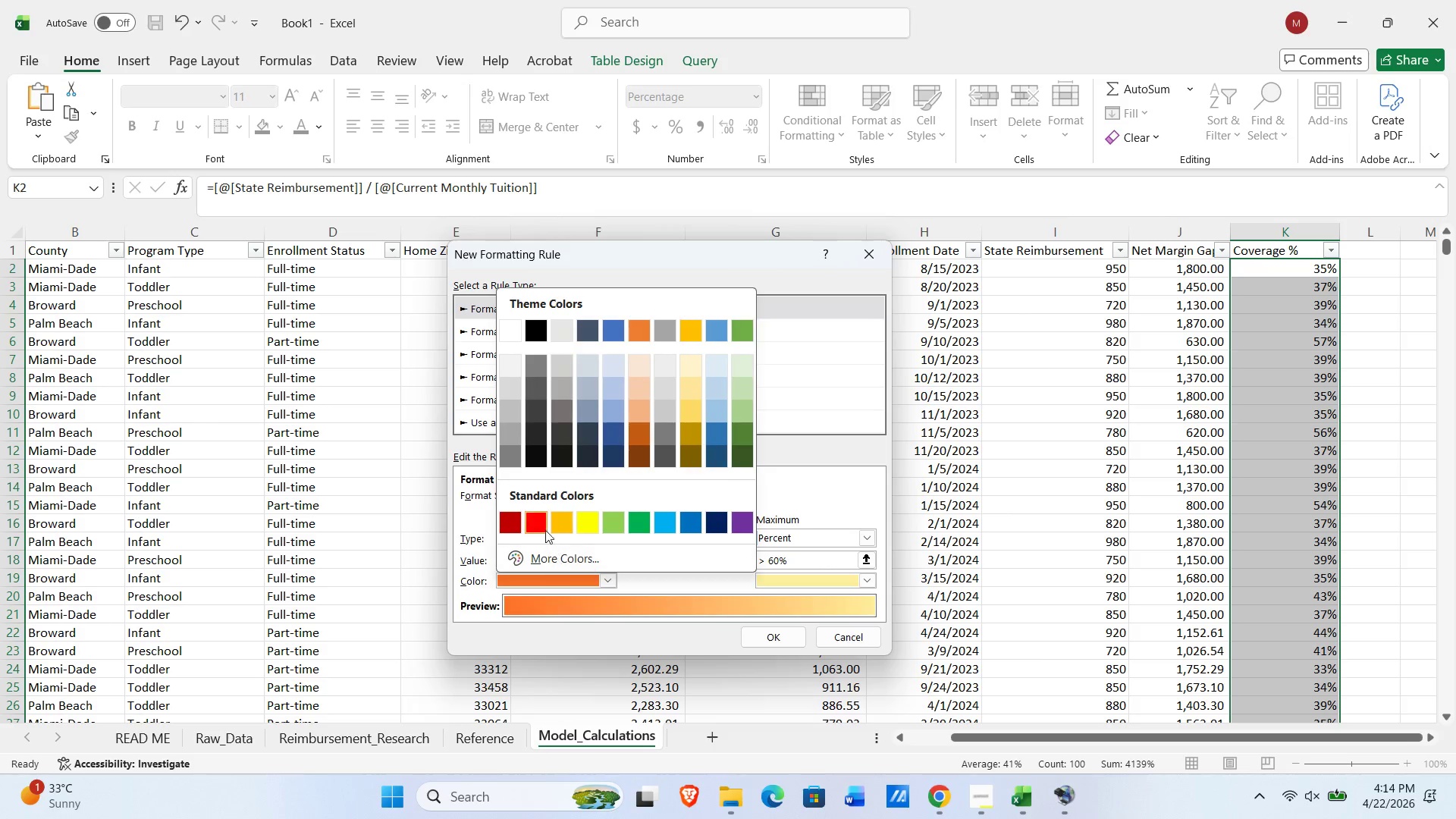 
left_click([545, 521])
 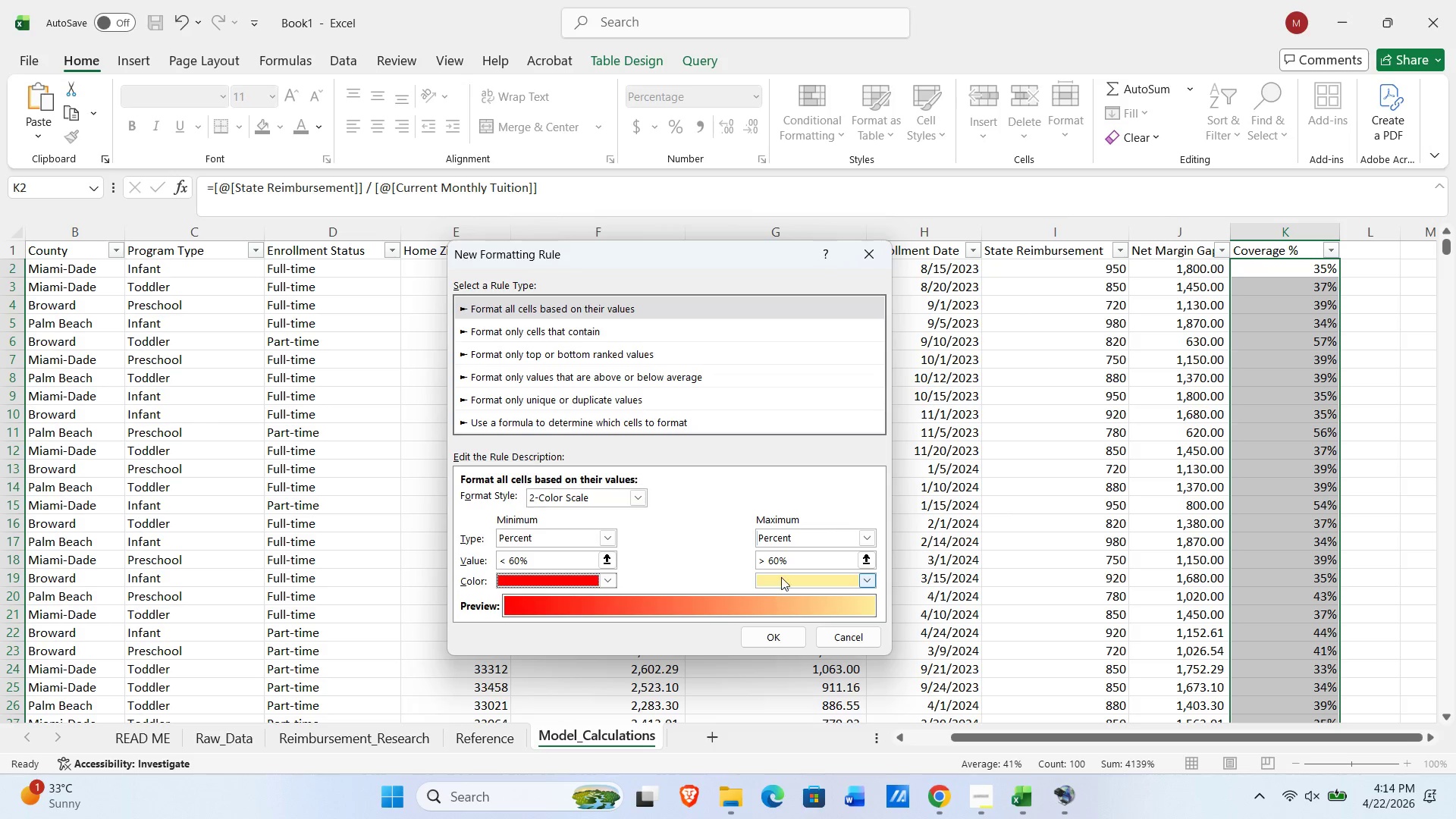 
left_click([781, 576])
 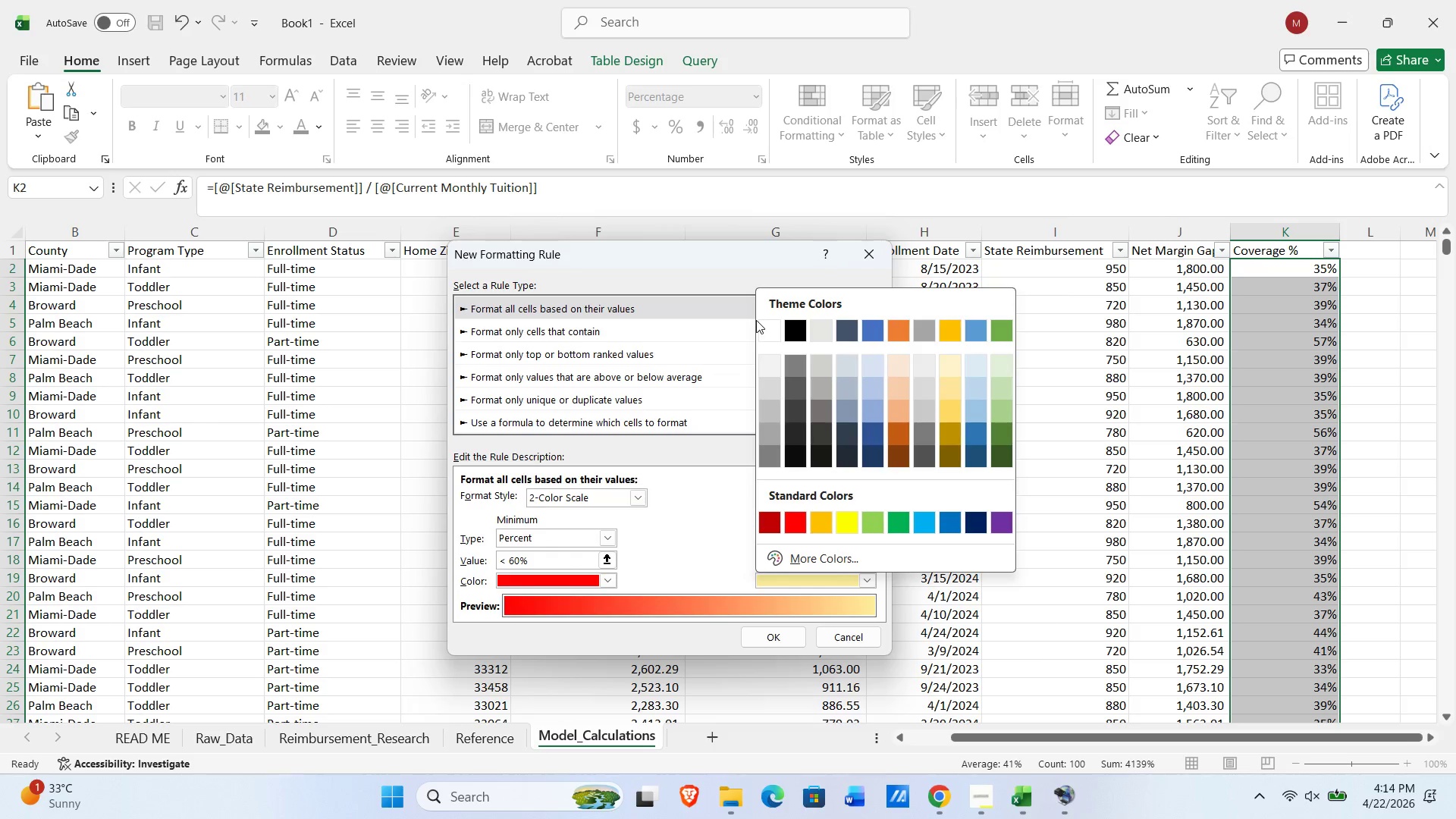 
left_click([766, 329])
 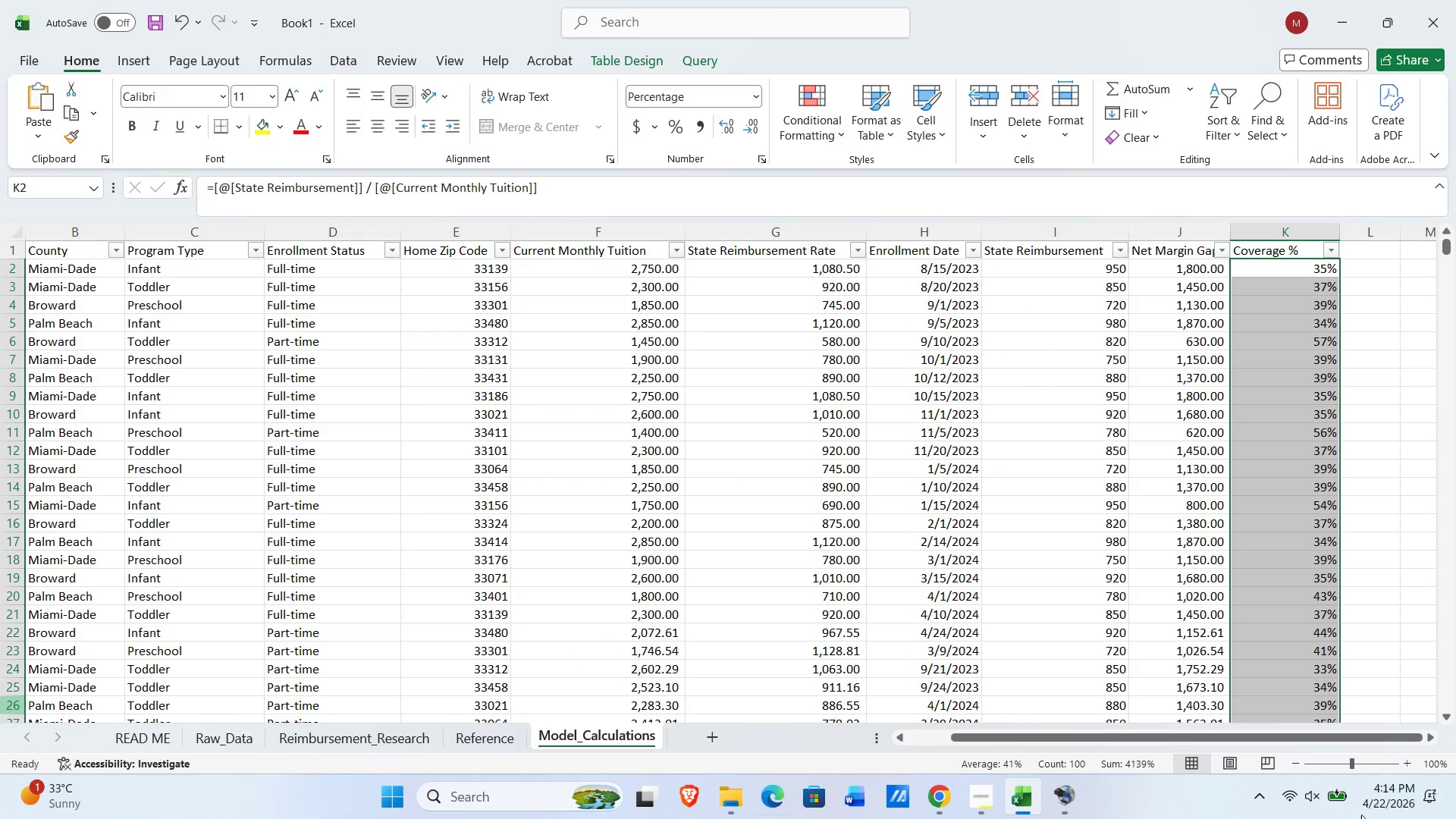 
scroll: coordinate [1291, 441], scroll_direction: up, amount: 13.0
 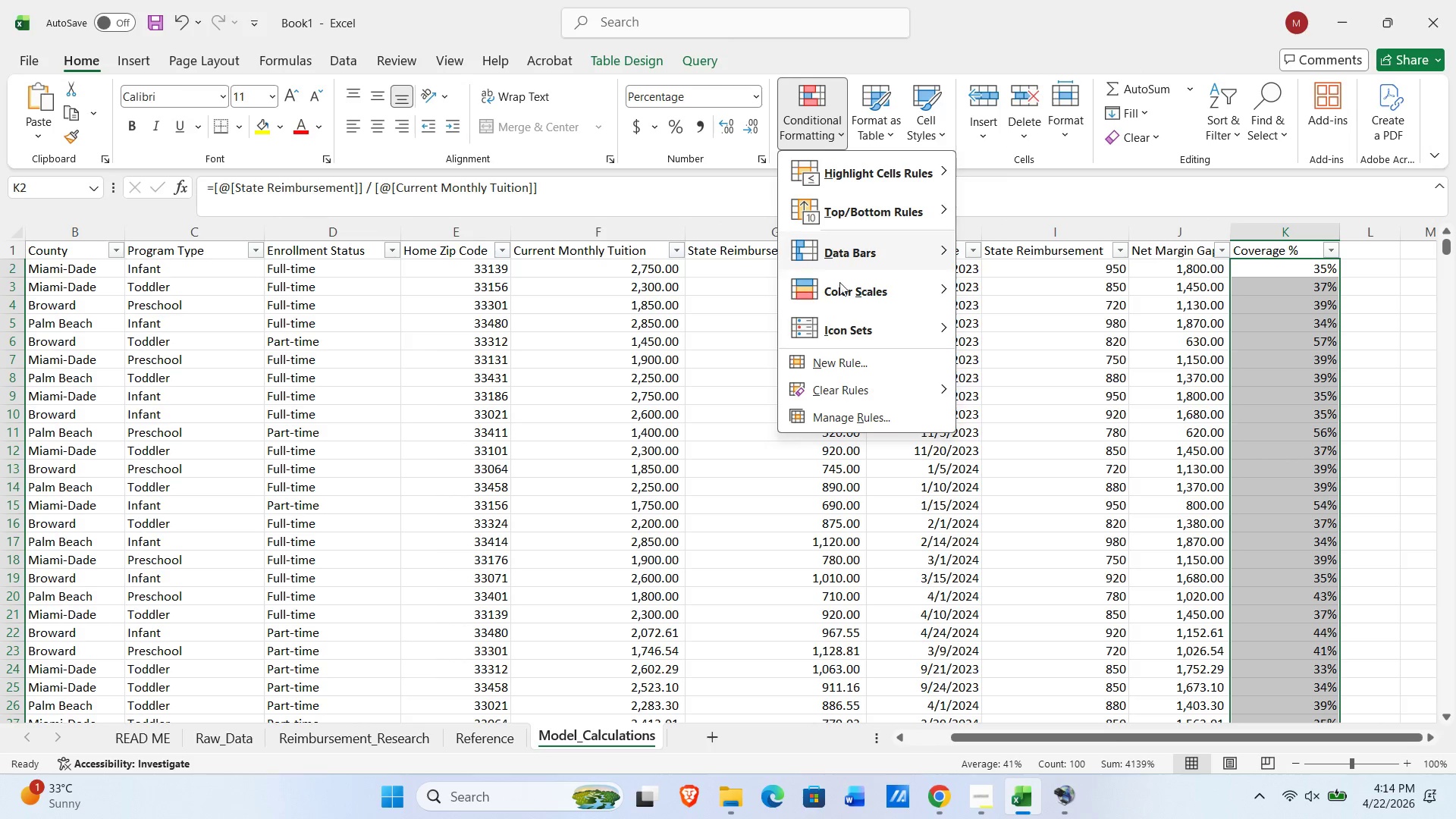 
mouse_move([852, 284])
 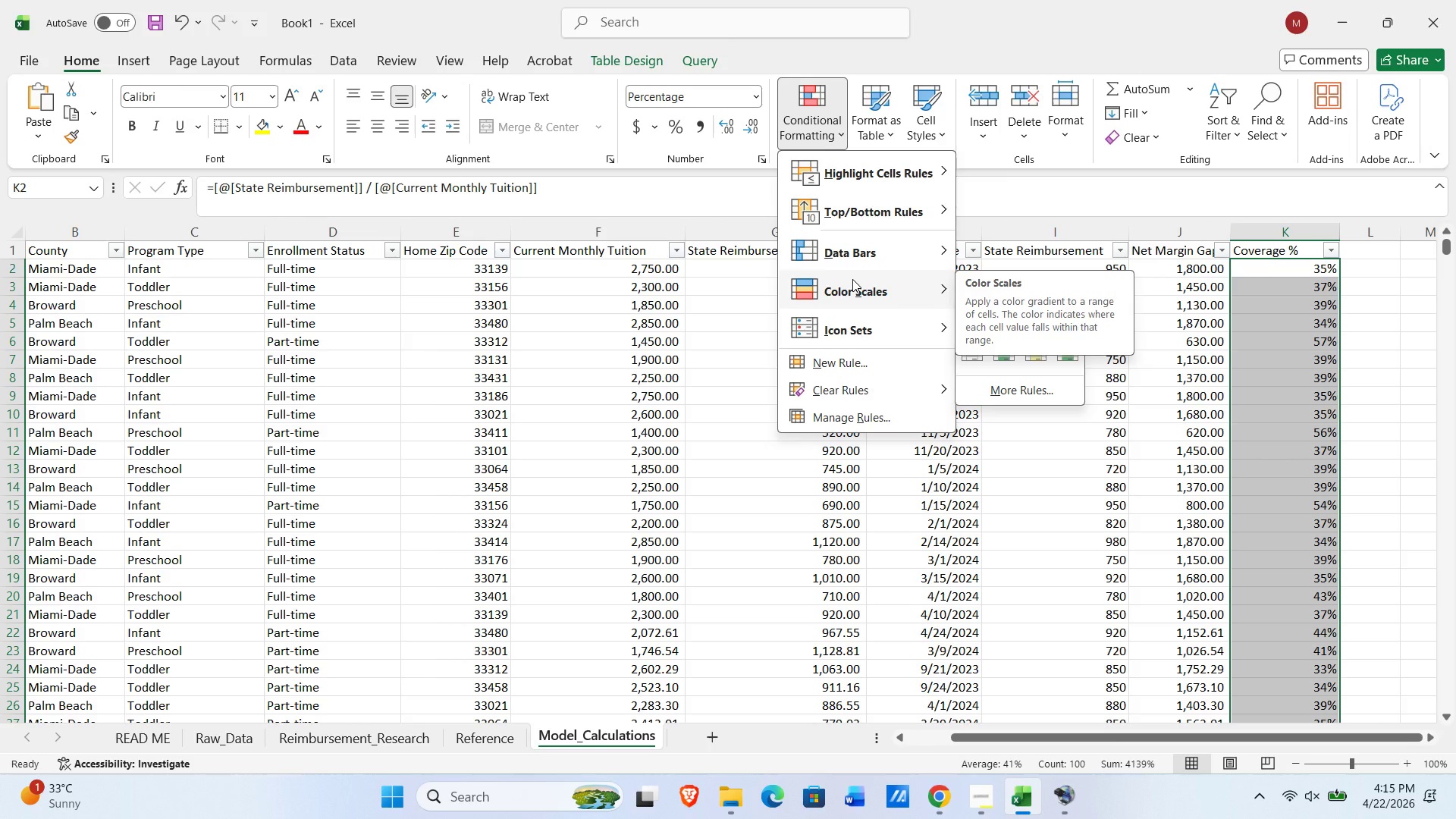 
left_click([852, 279])
 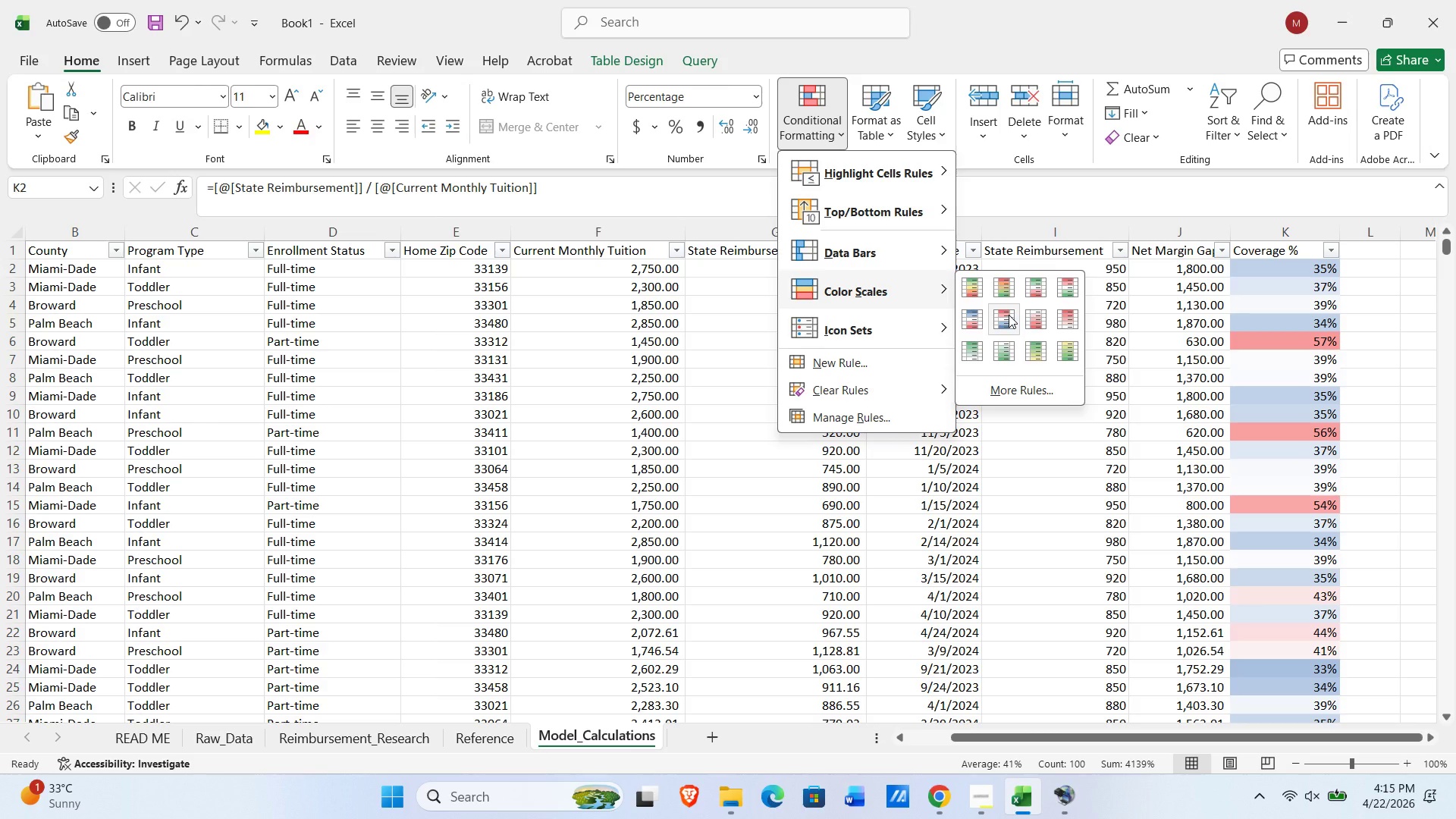 
wait(5.66)
 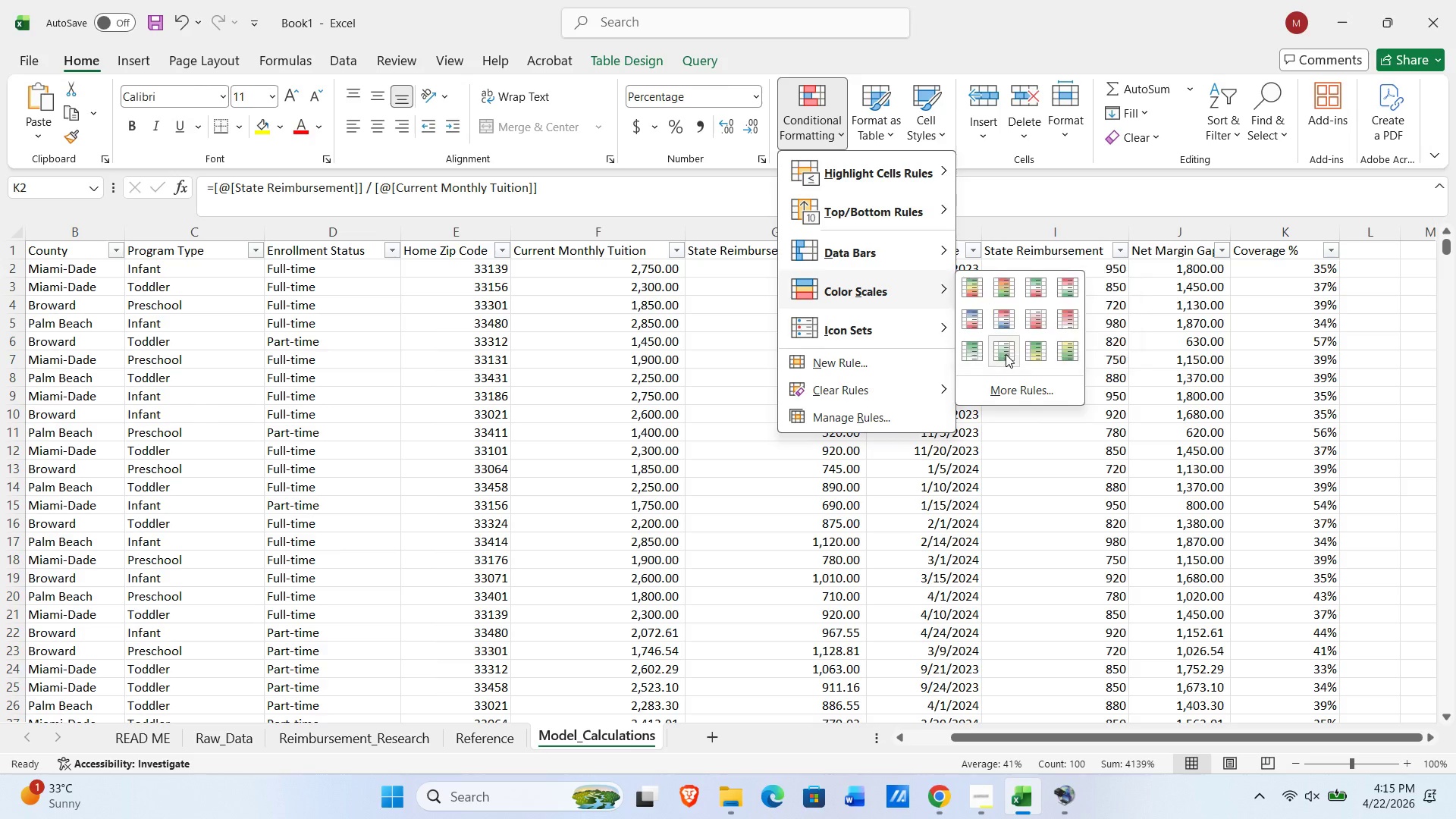 
left_click([999, 390])
 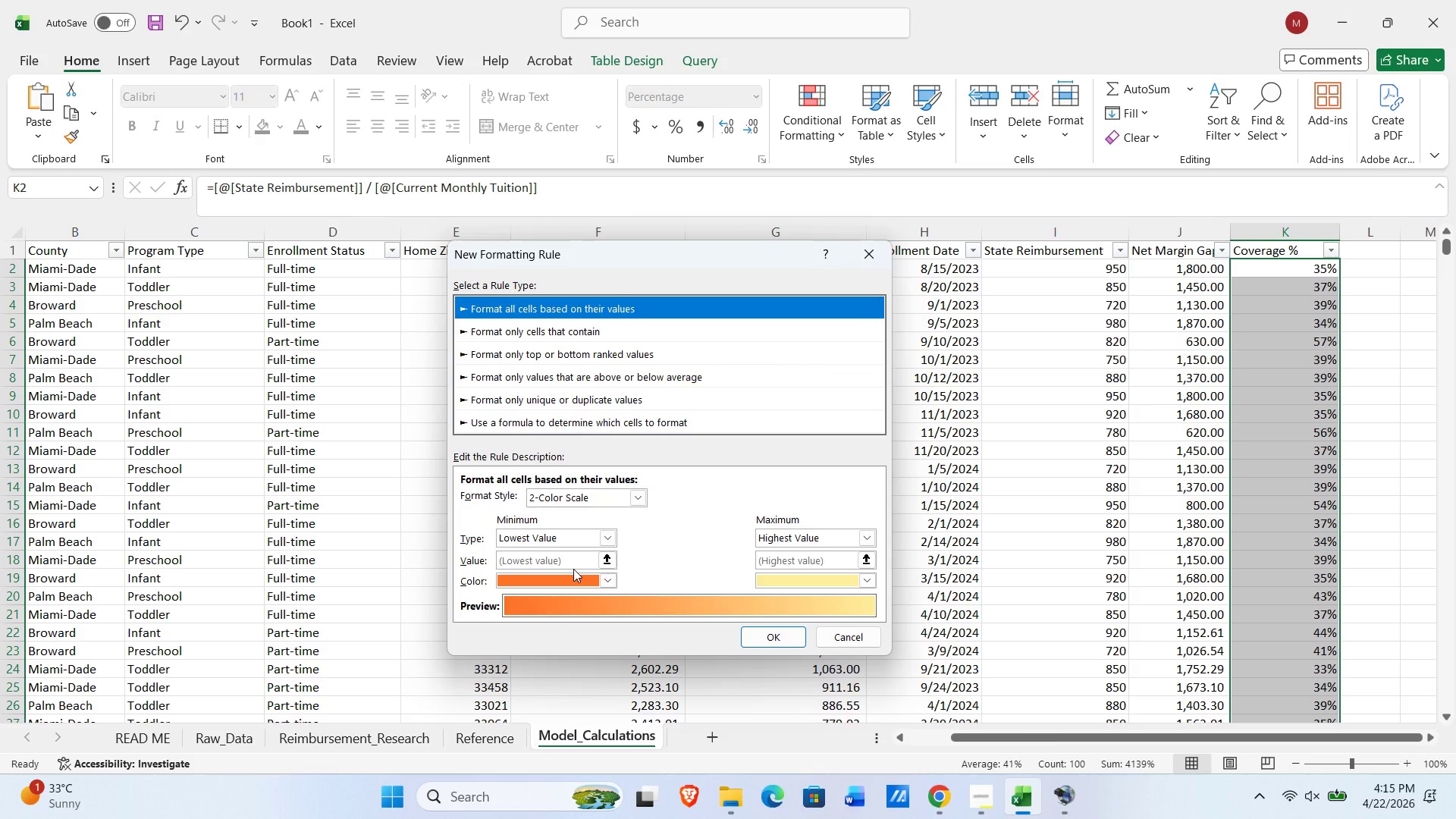 
left_click([576, 578])
 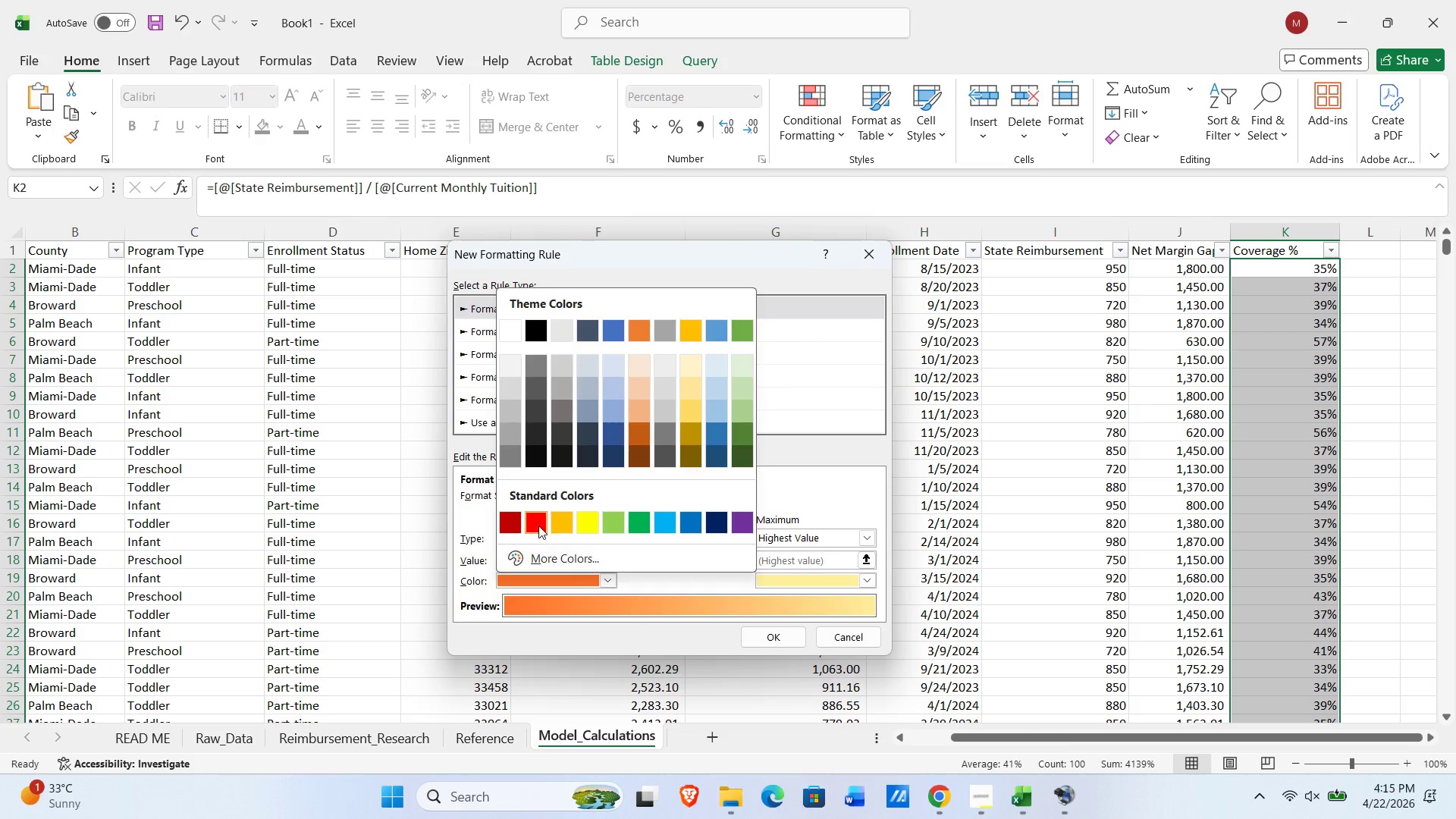 
left_click([530, 519])
 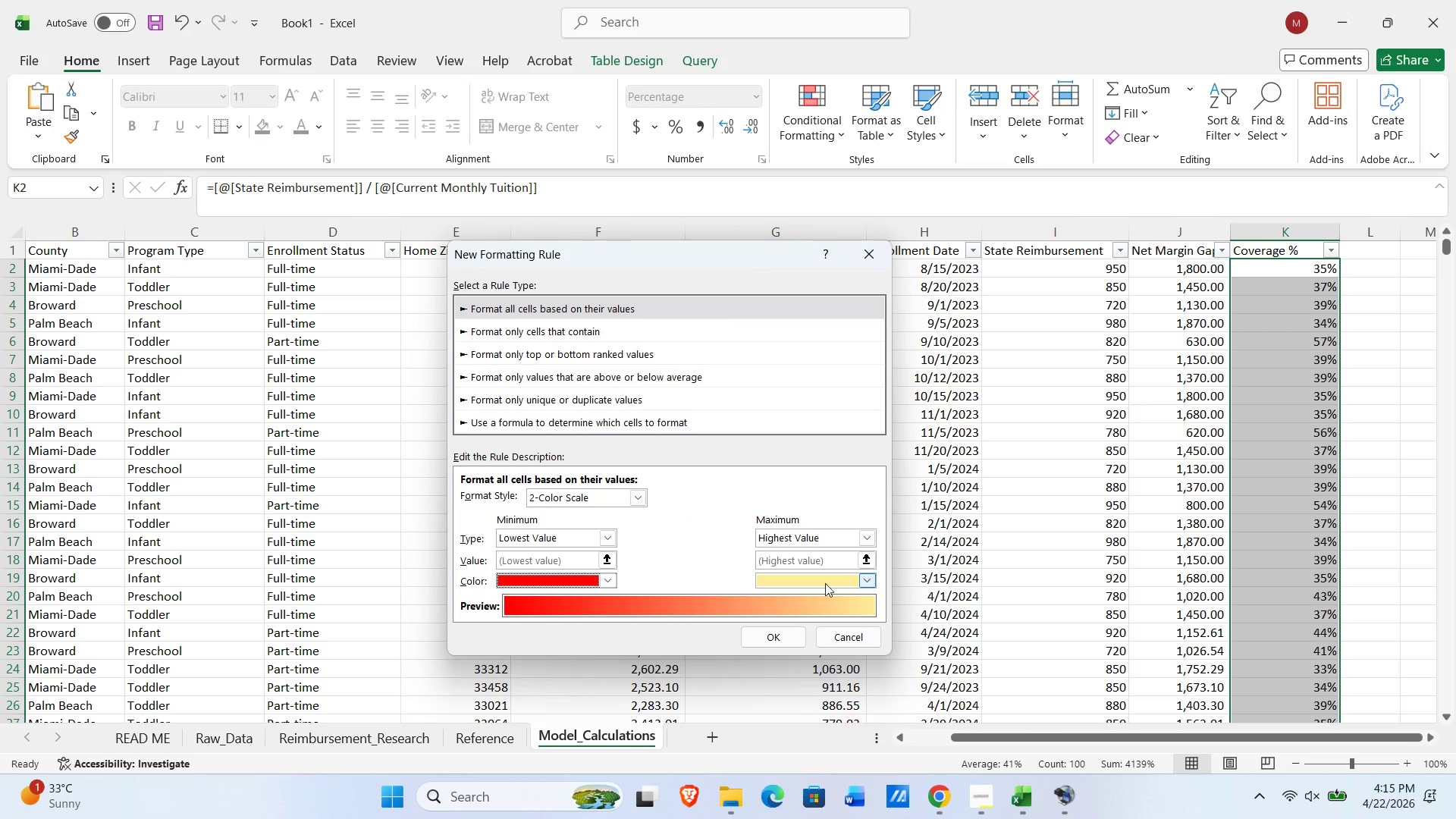 
left_click([848, 575])
 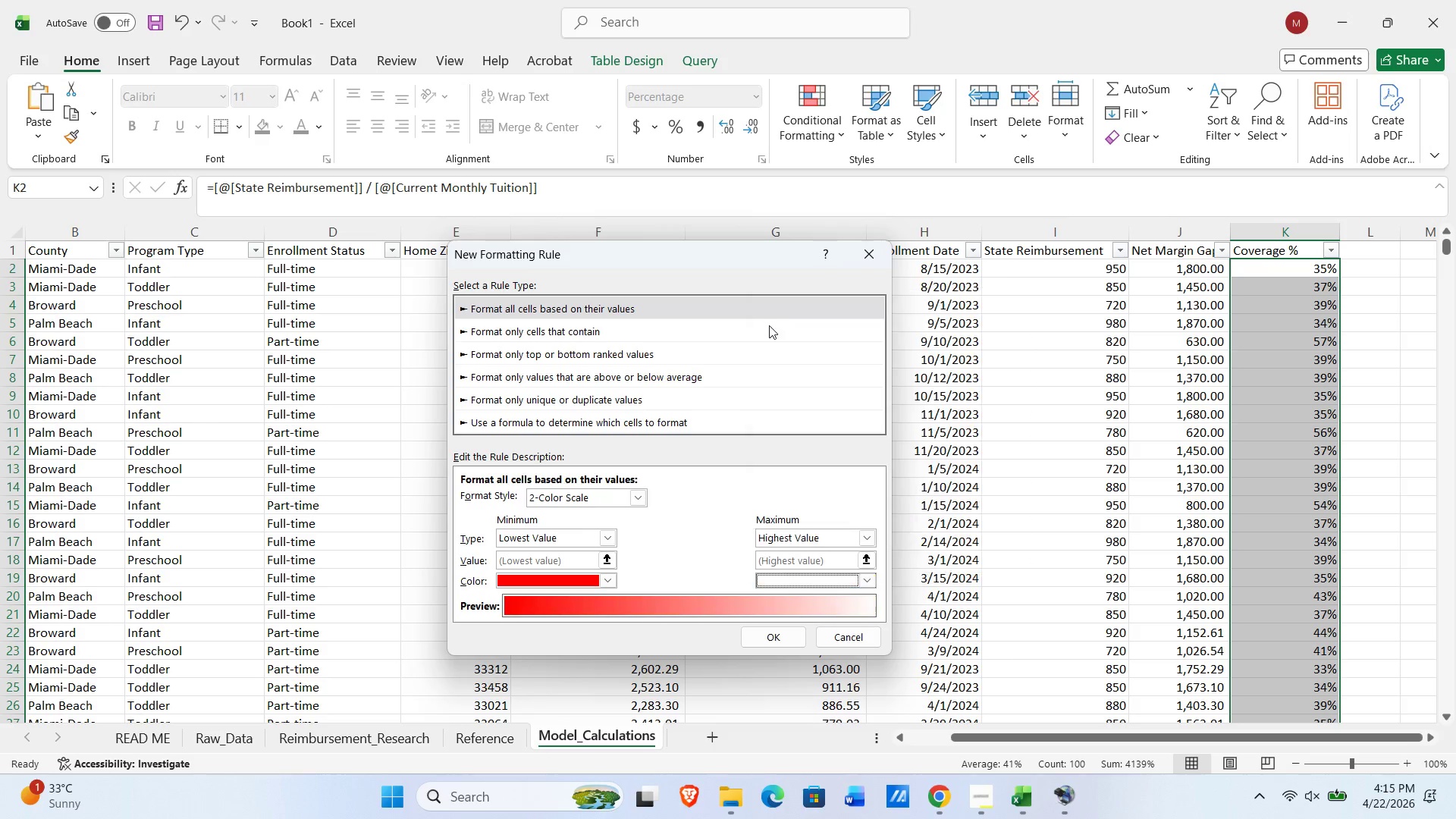 
left_click([773, 639])
 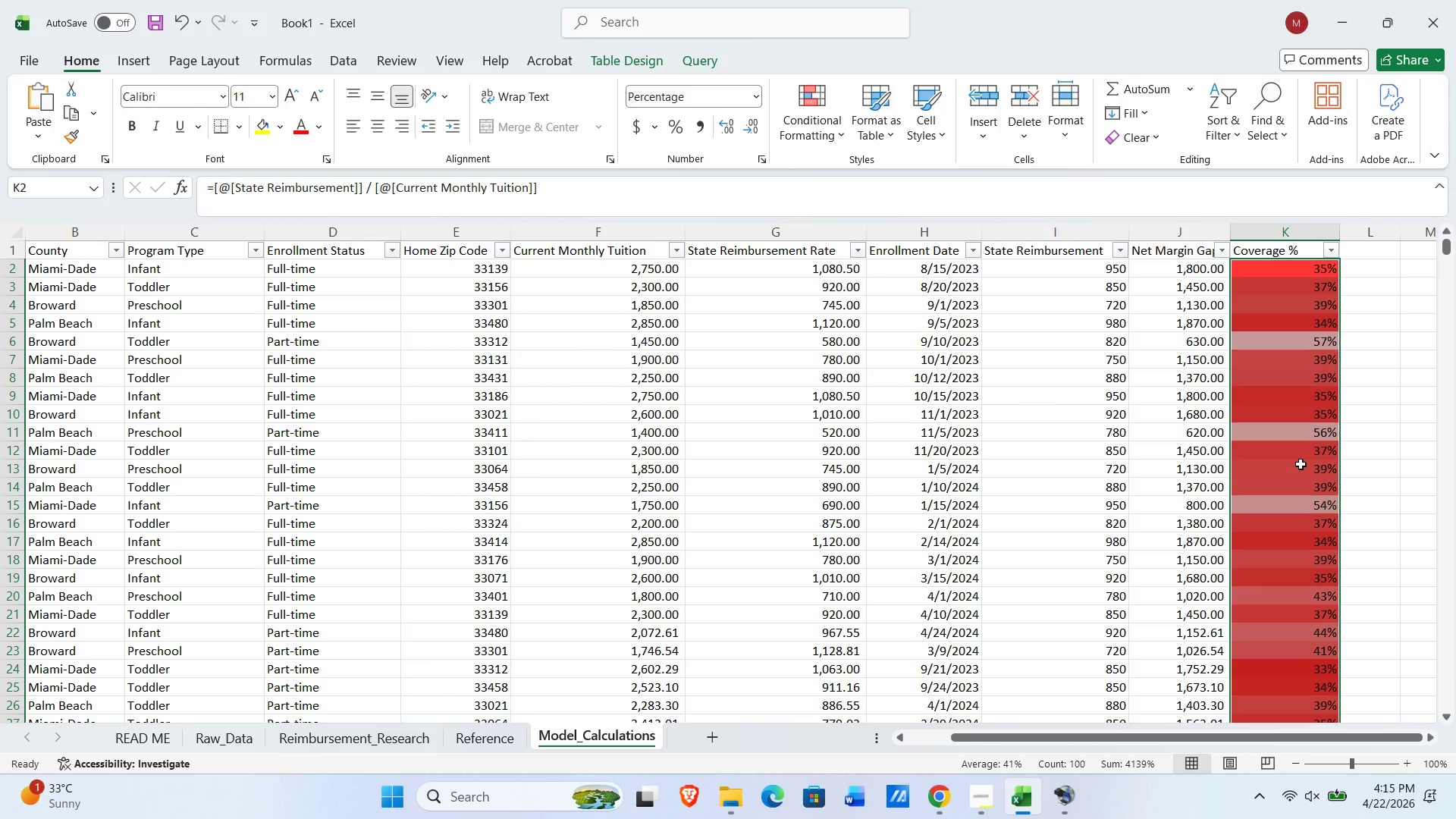 
scroll: coordinate [1297, 488], scroll_direction: down, amount: 19.0
 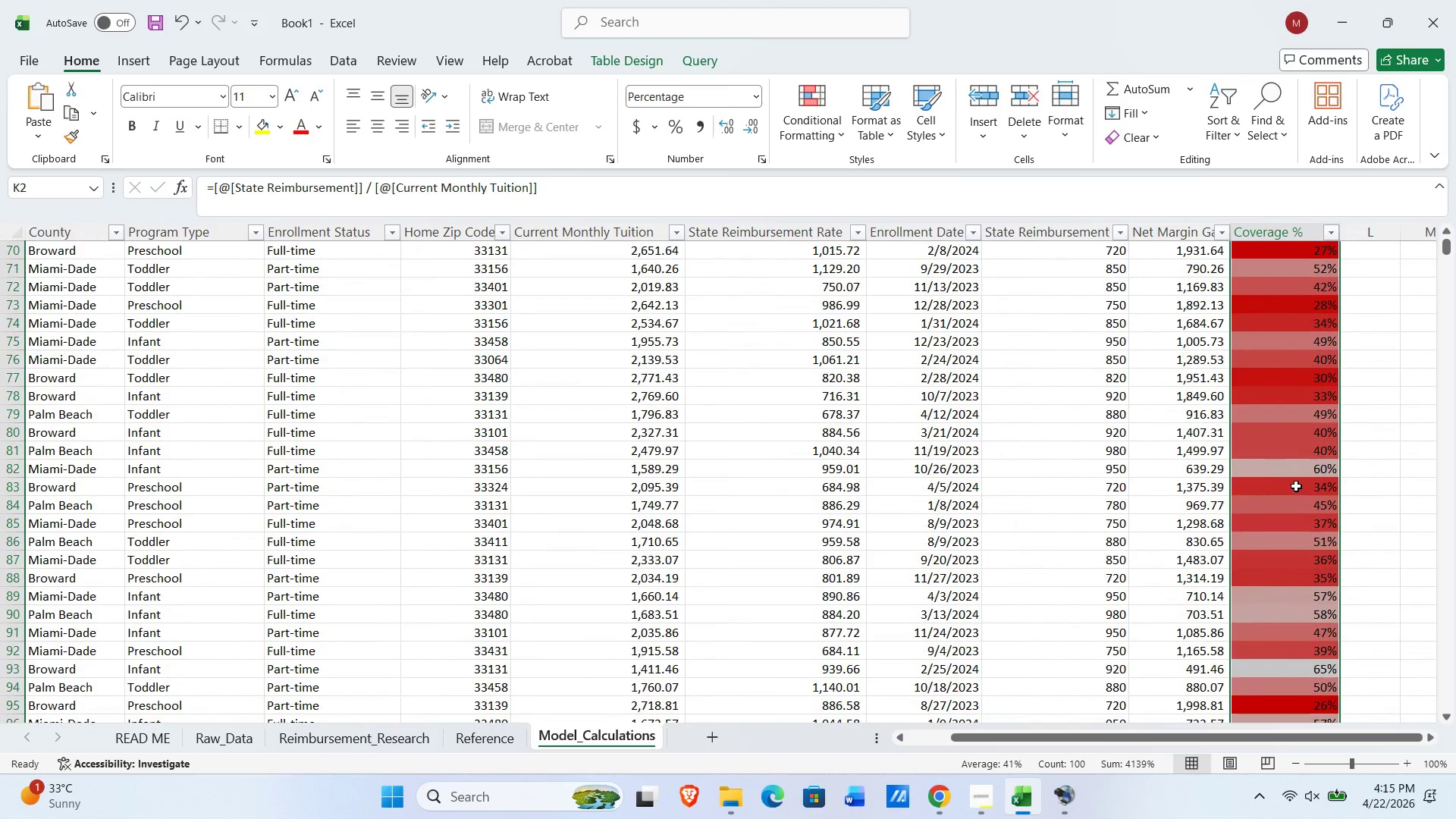 
left_click([1296, 482])
 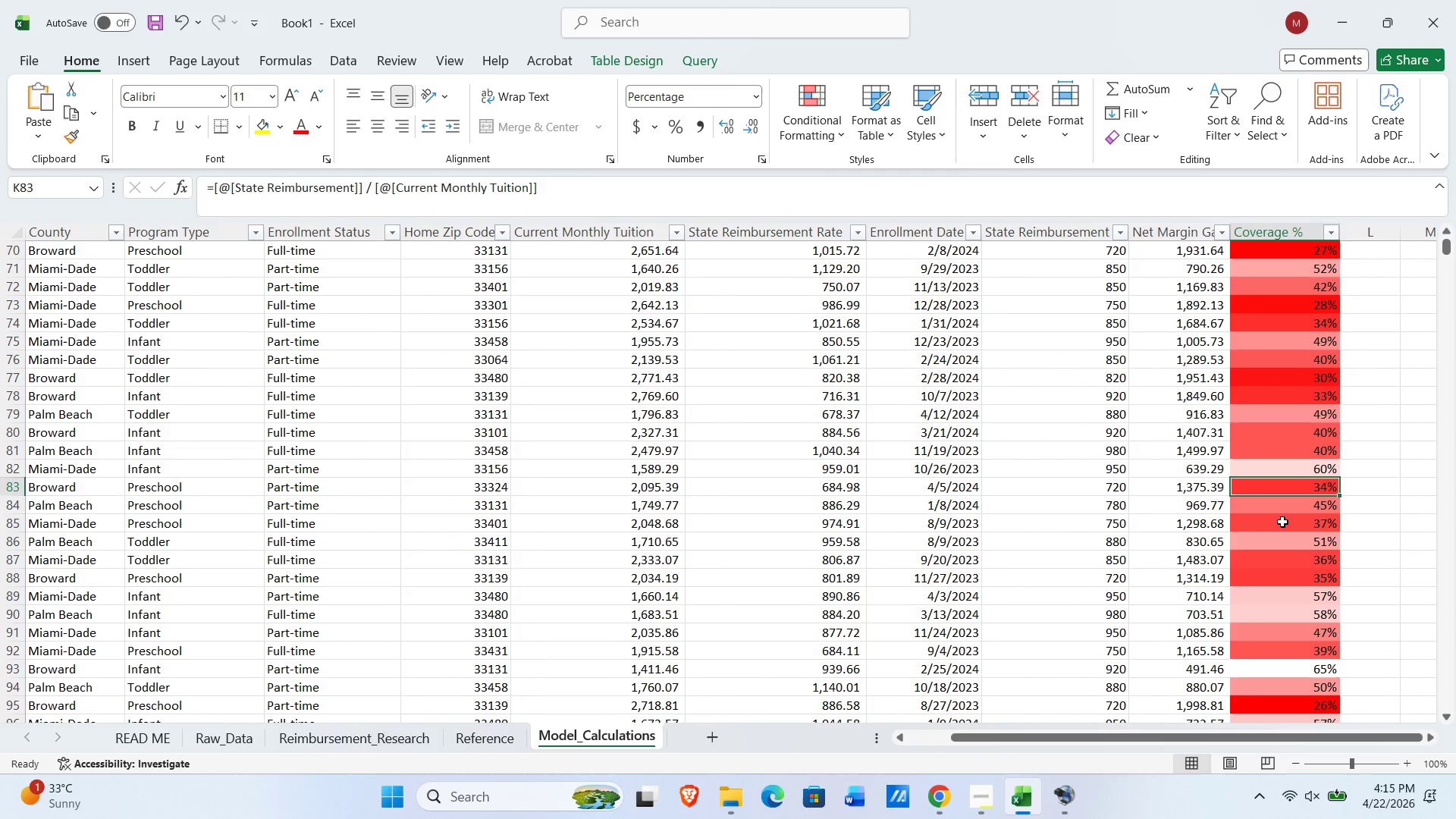 
scroll: coordinate [1284, 517], scroll_direction: down, amount: 1.0
 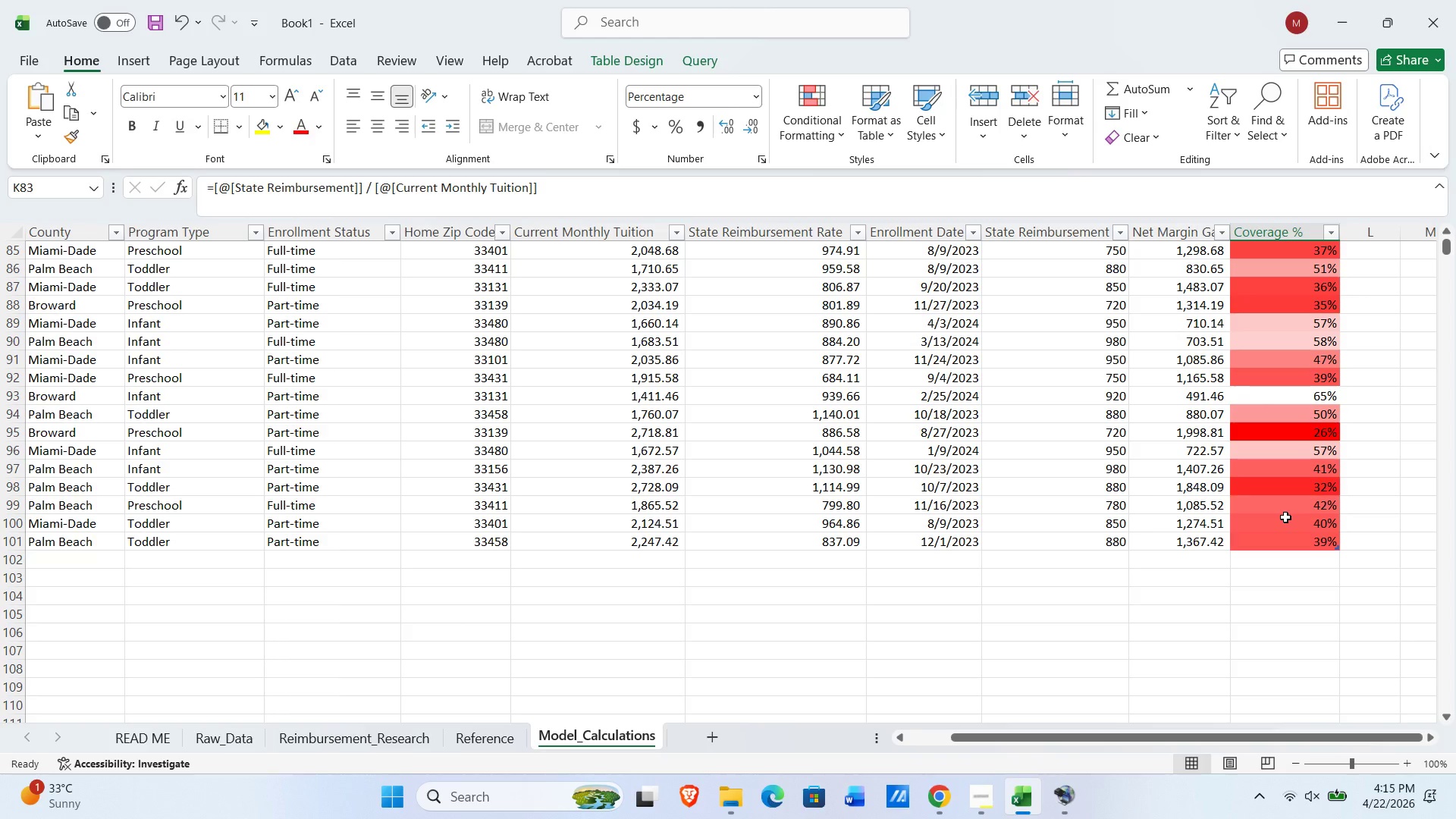 
key(Alt+AltLeft)
 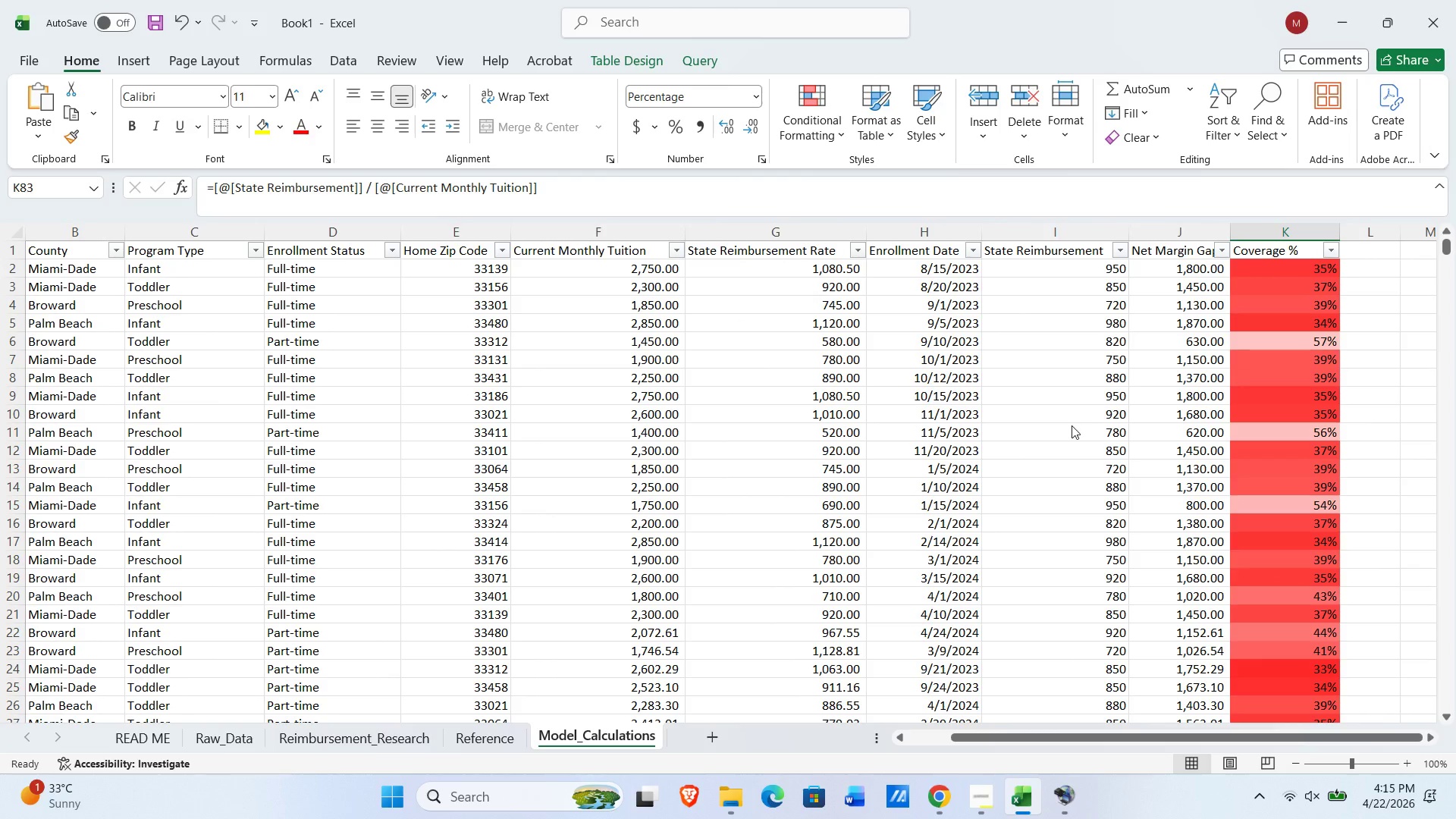 
key(Alt+Tab)
 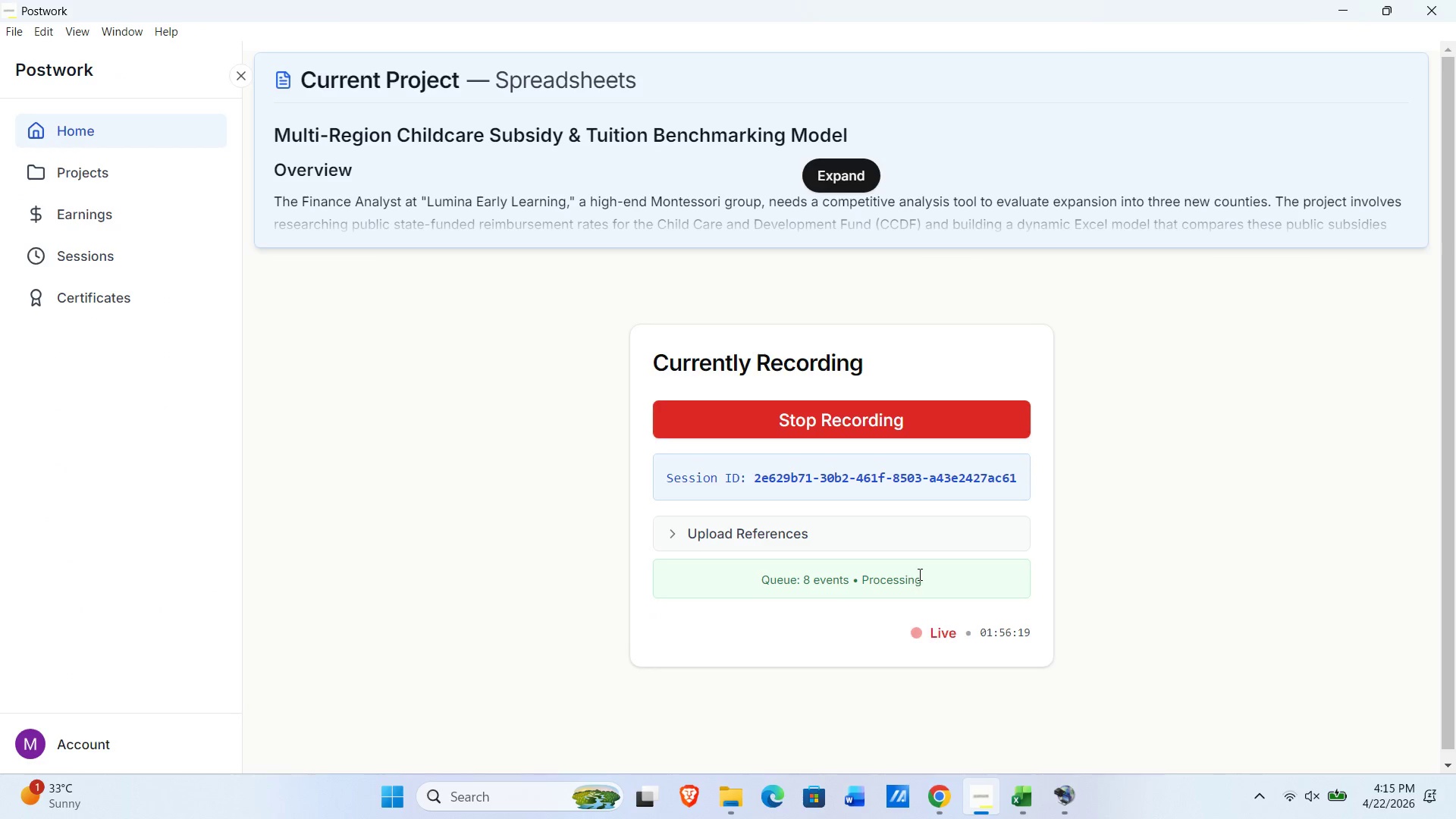 
scroll: coordinate [1310, 290], scroll_direction: up, amount: 35.0